 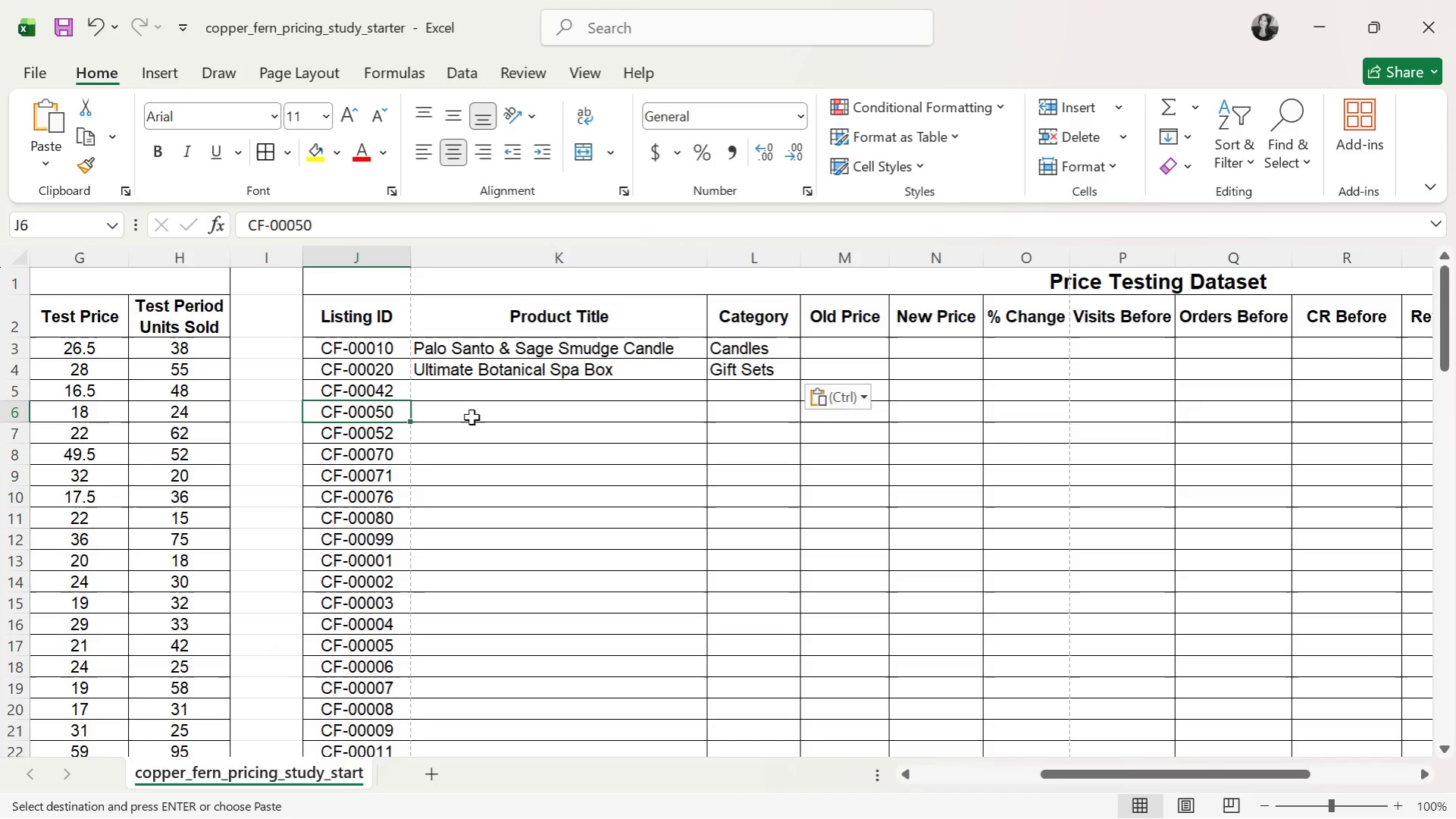 
left_click([377, 392])
 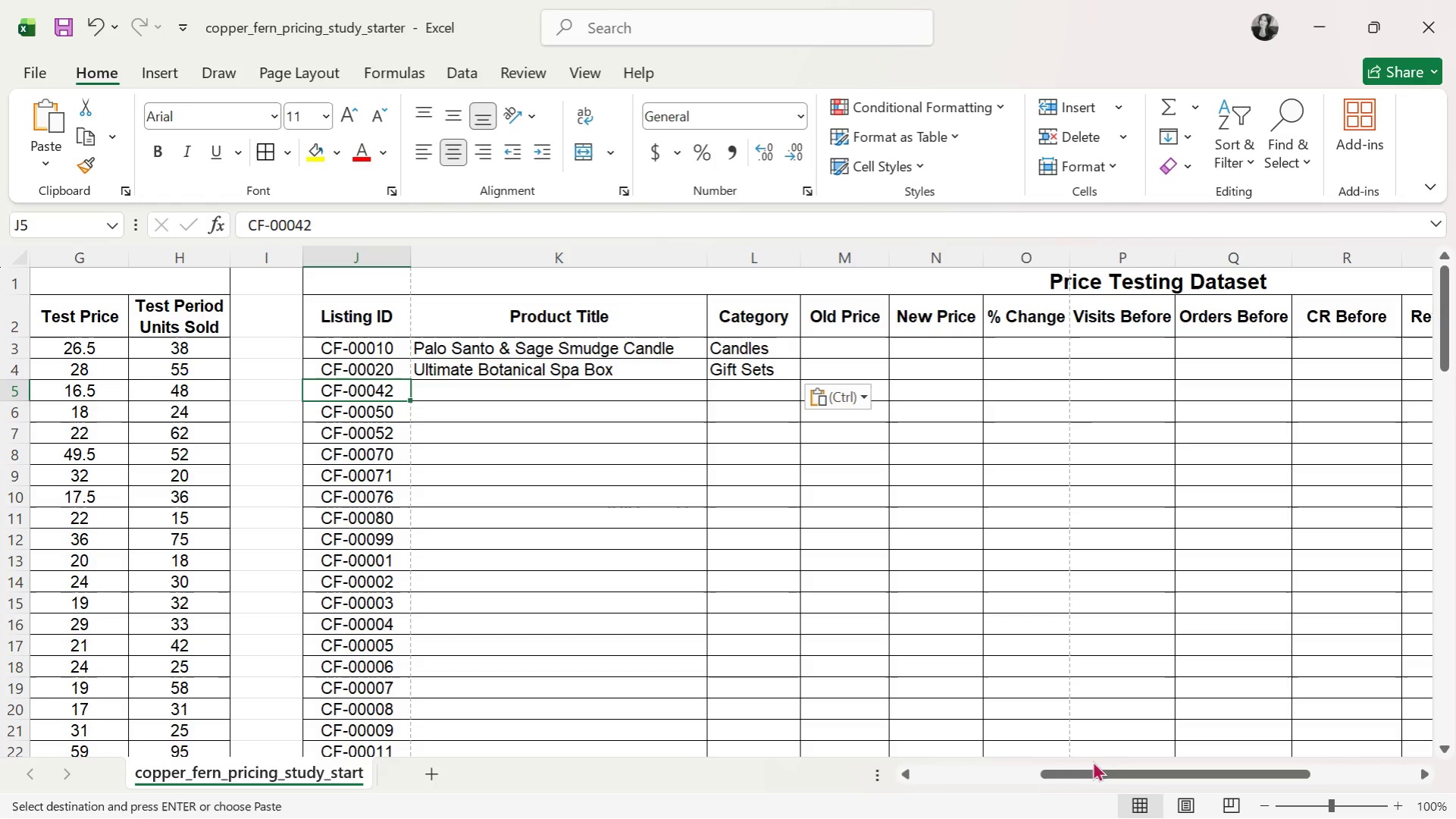 
left_click_drag(start_coordinate=[1098, 771], to_coordinate=[784, 764])
 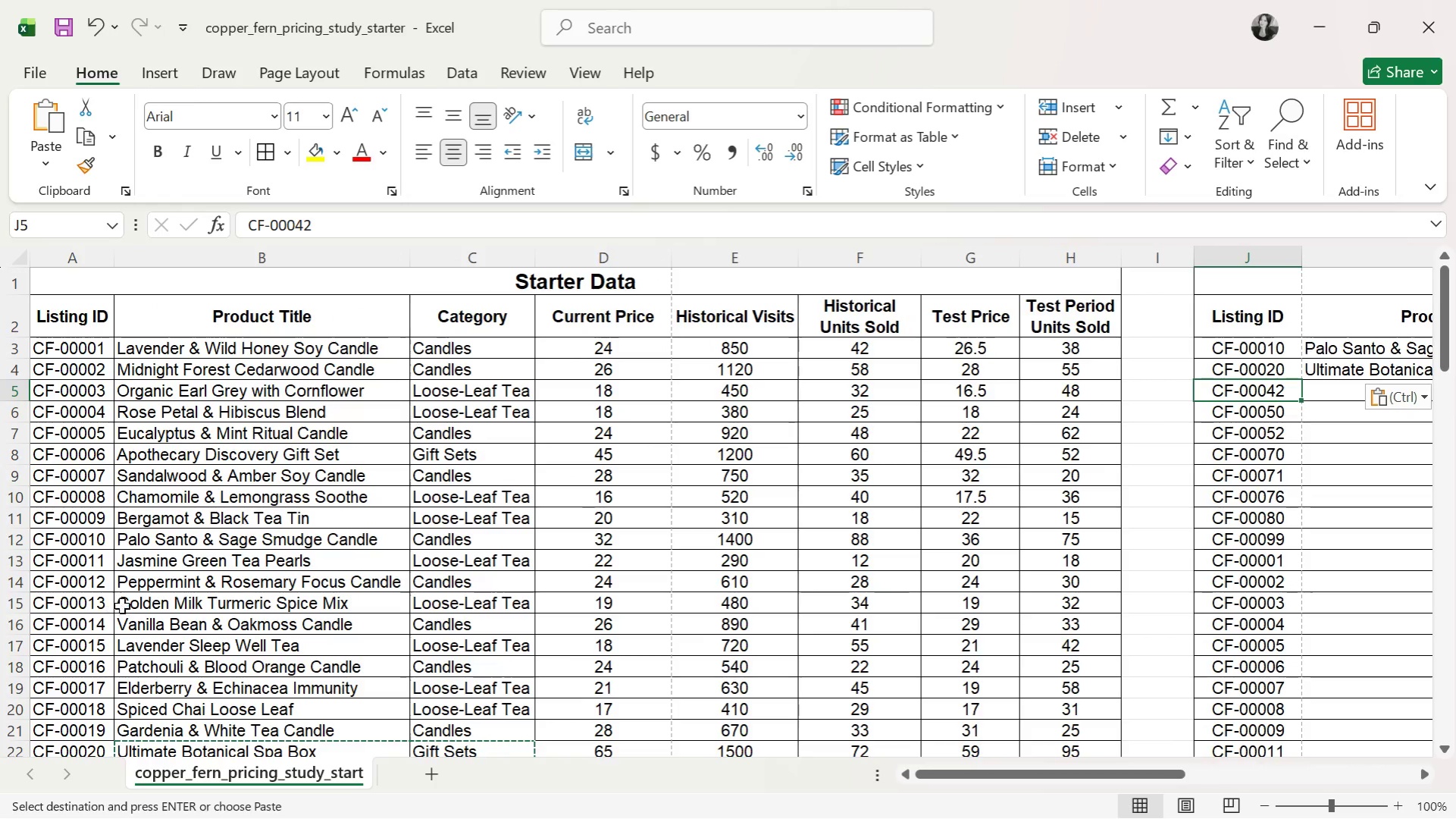 
scroll: coordinate [216, 613], scroll_direction: down, amount: 8.0
 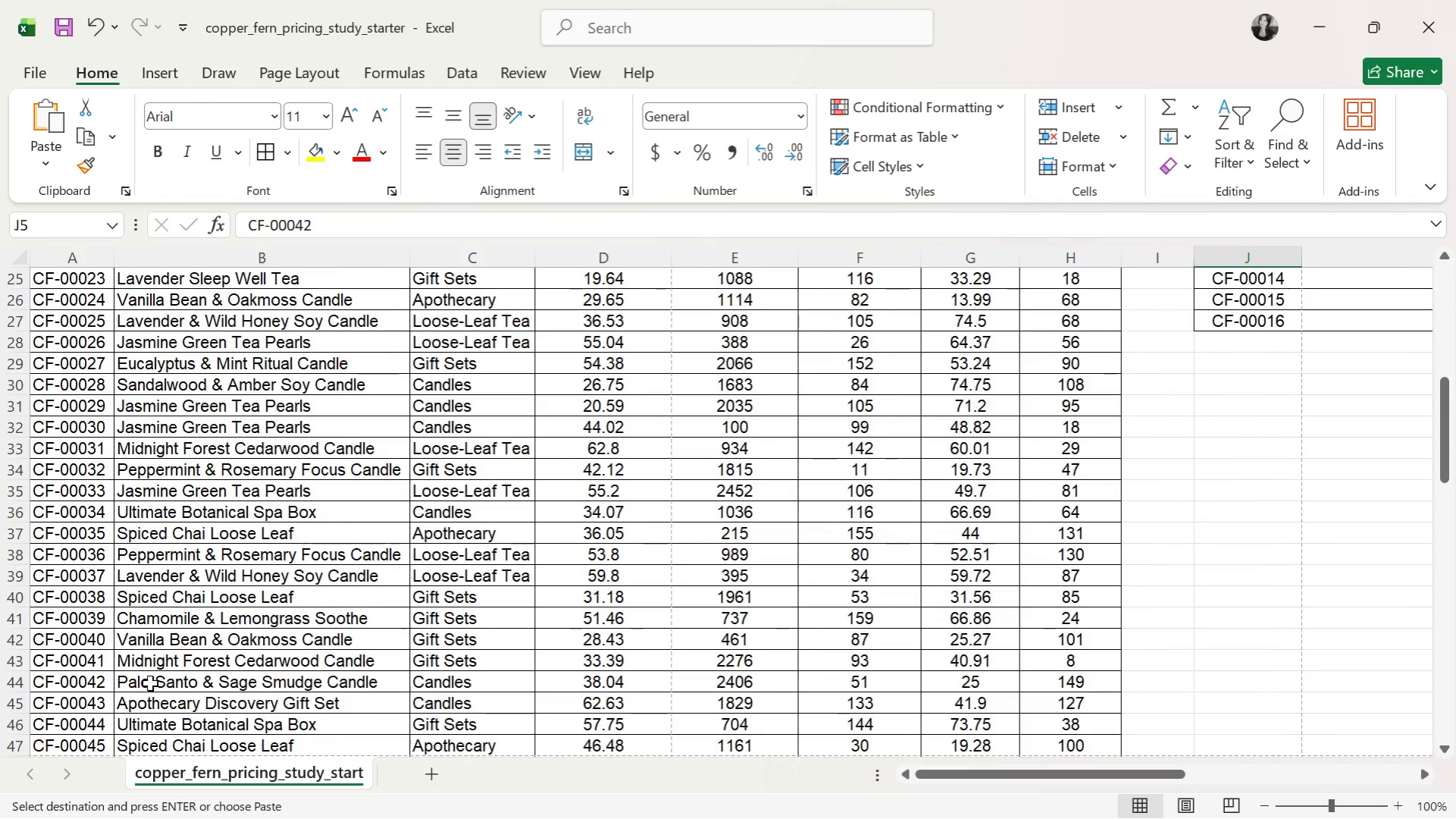 
left_click([150, 683])
 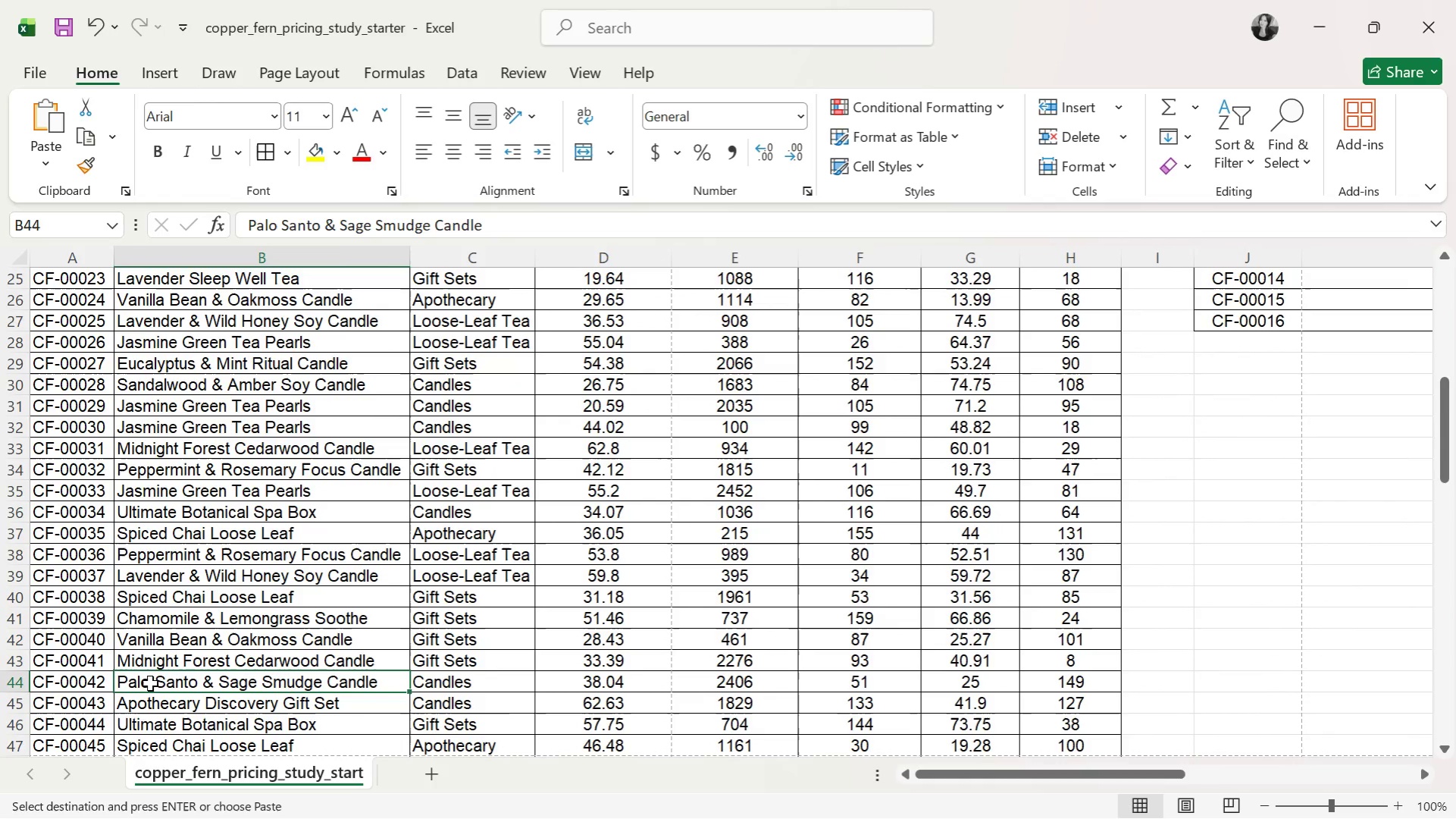 
left_click_drag(start_coordinate=[167, 685], to_coordinate=[433, 689])
 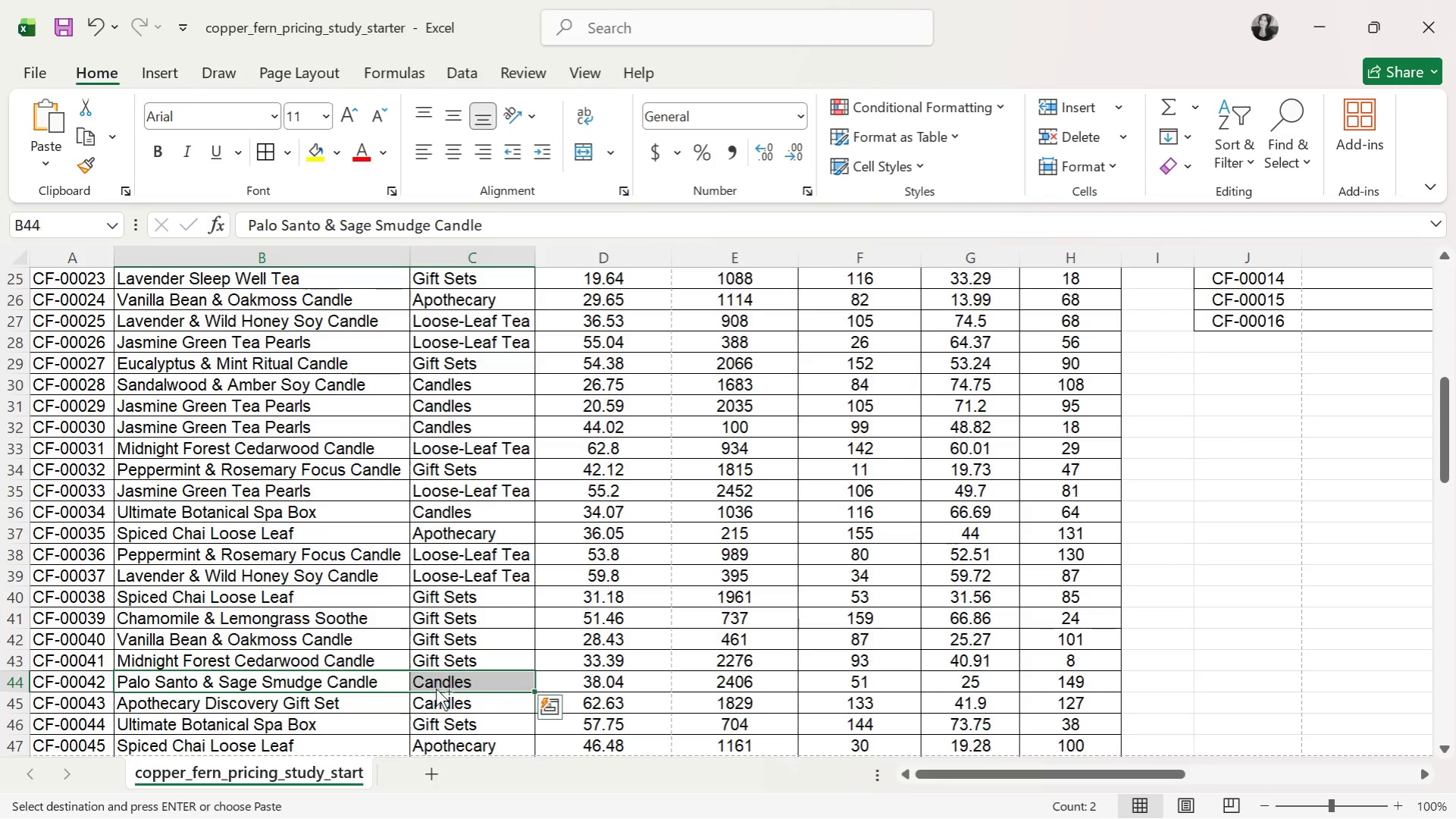 
key(Control+C)
 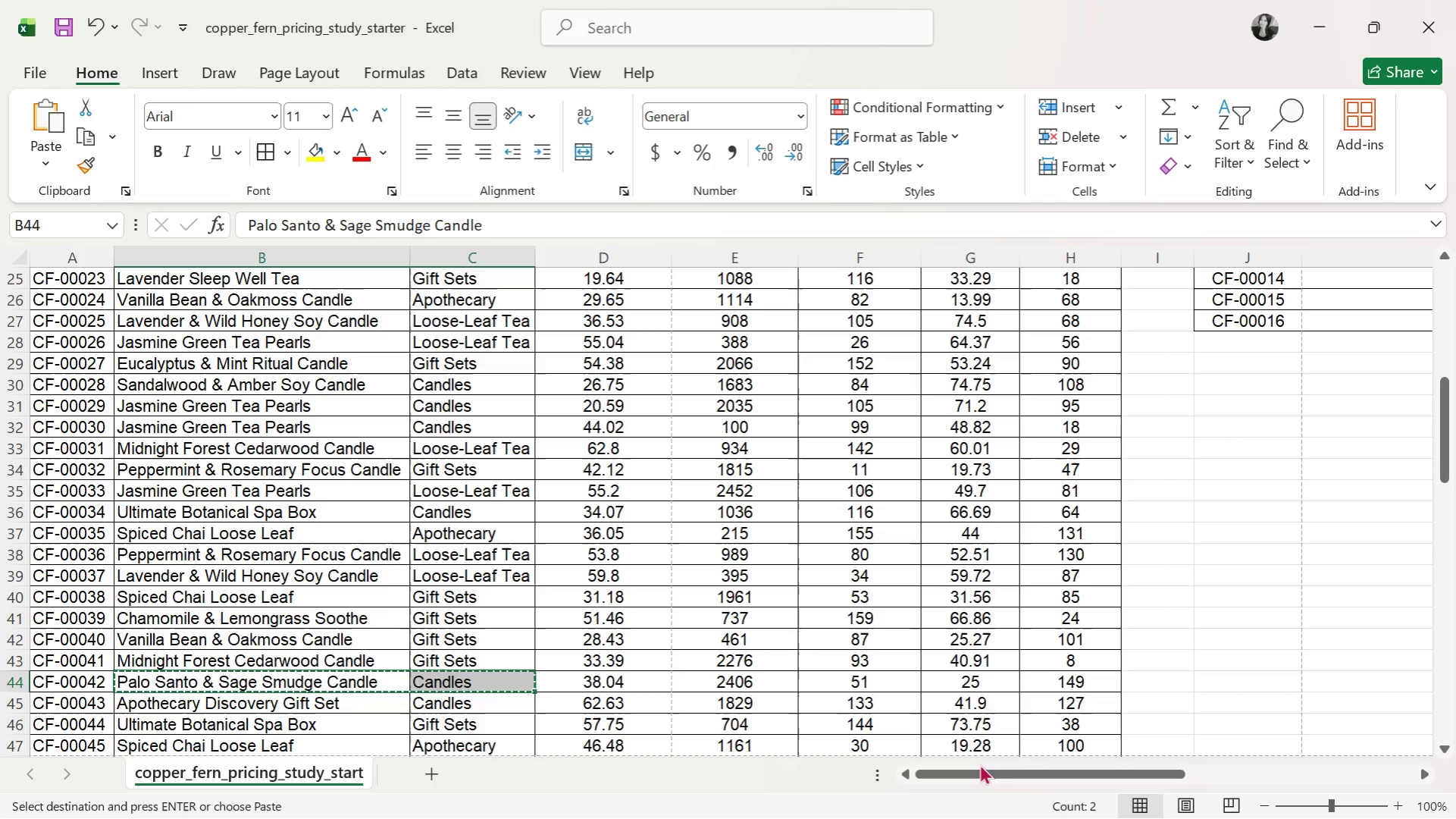 
left_click_drag(start_coordinate=[970, 770], to_coordinate=[1054, 774])
 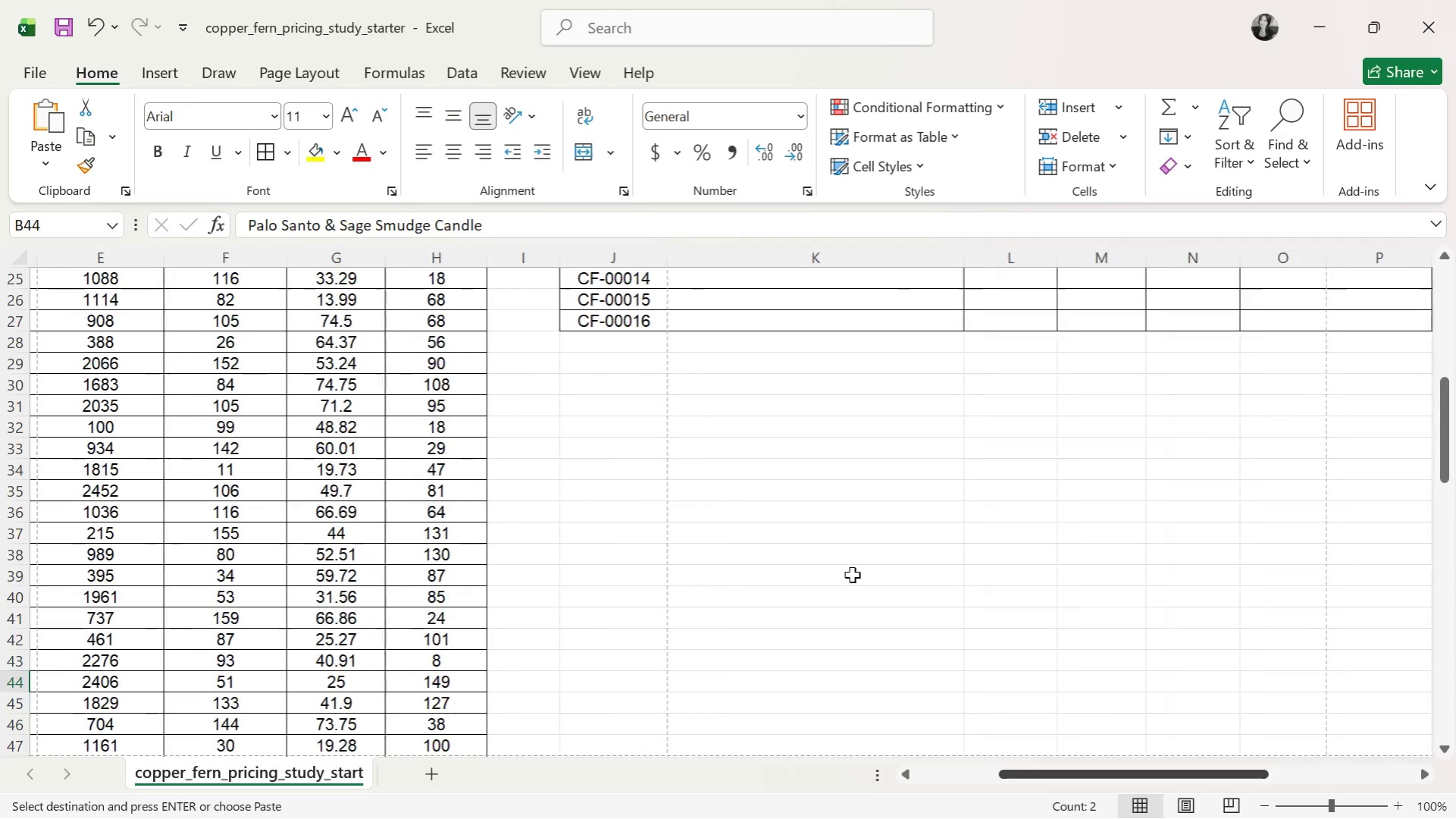 
scroll: coordinate [809, 537], scroll_direction: up, amount: 9.0
 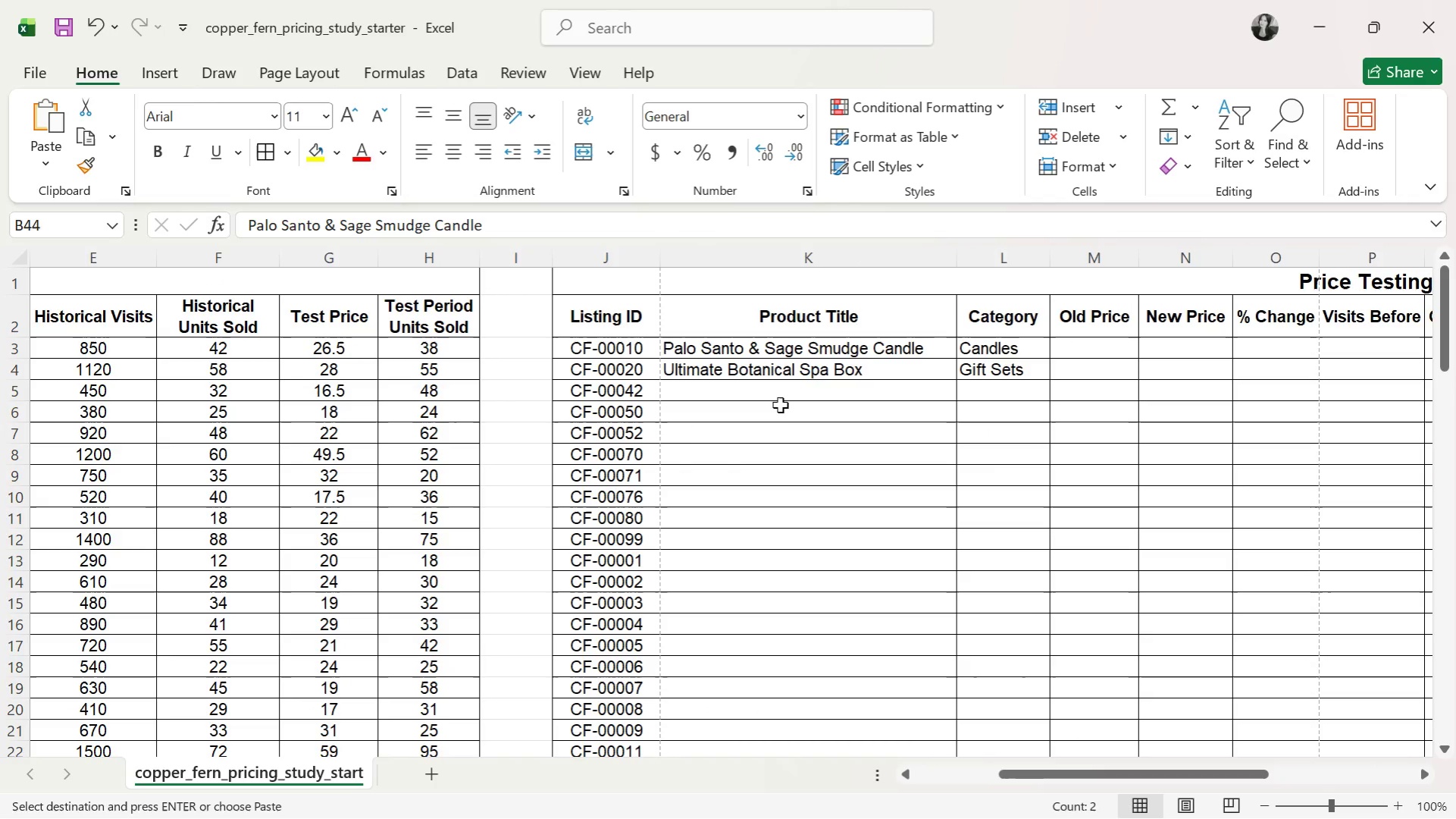 
left_click([780, 397])
 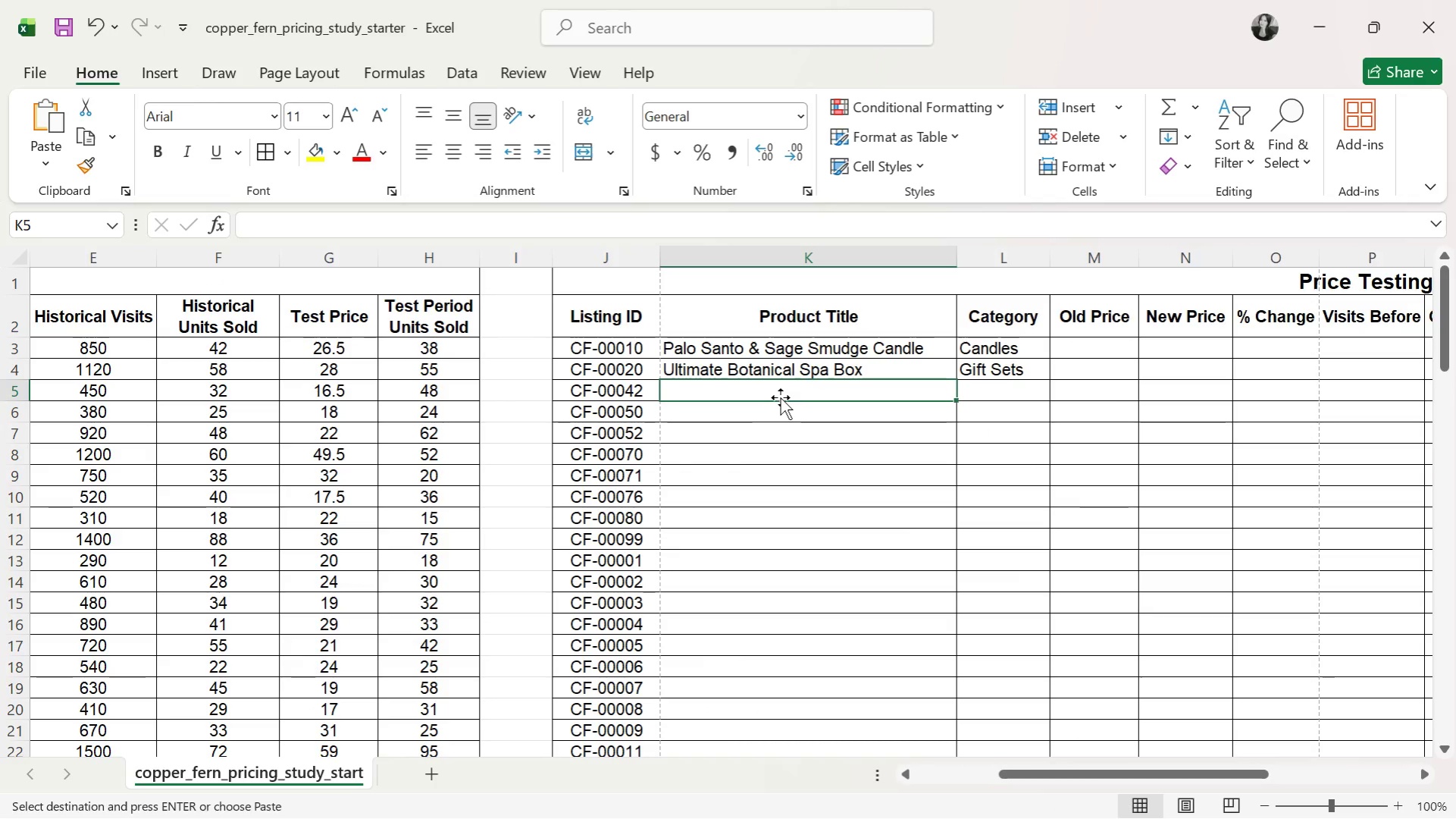 
key(Control+V)
 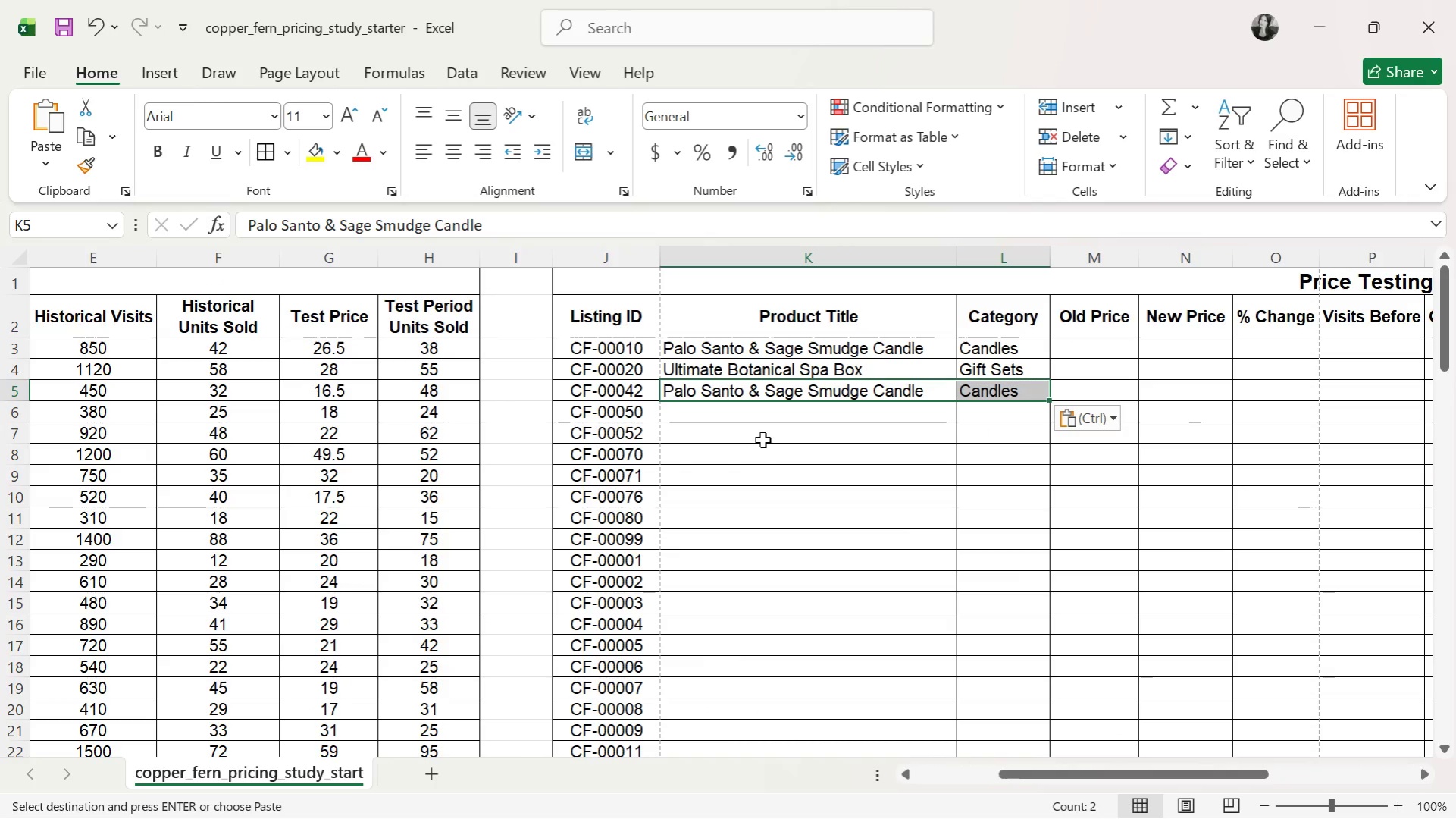 
left_click([762, 440])
 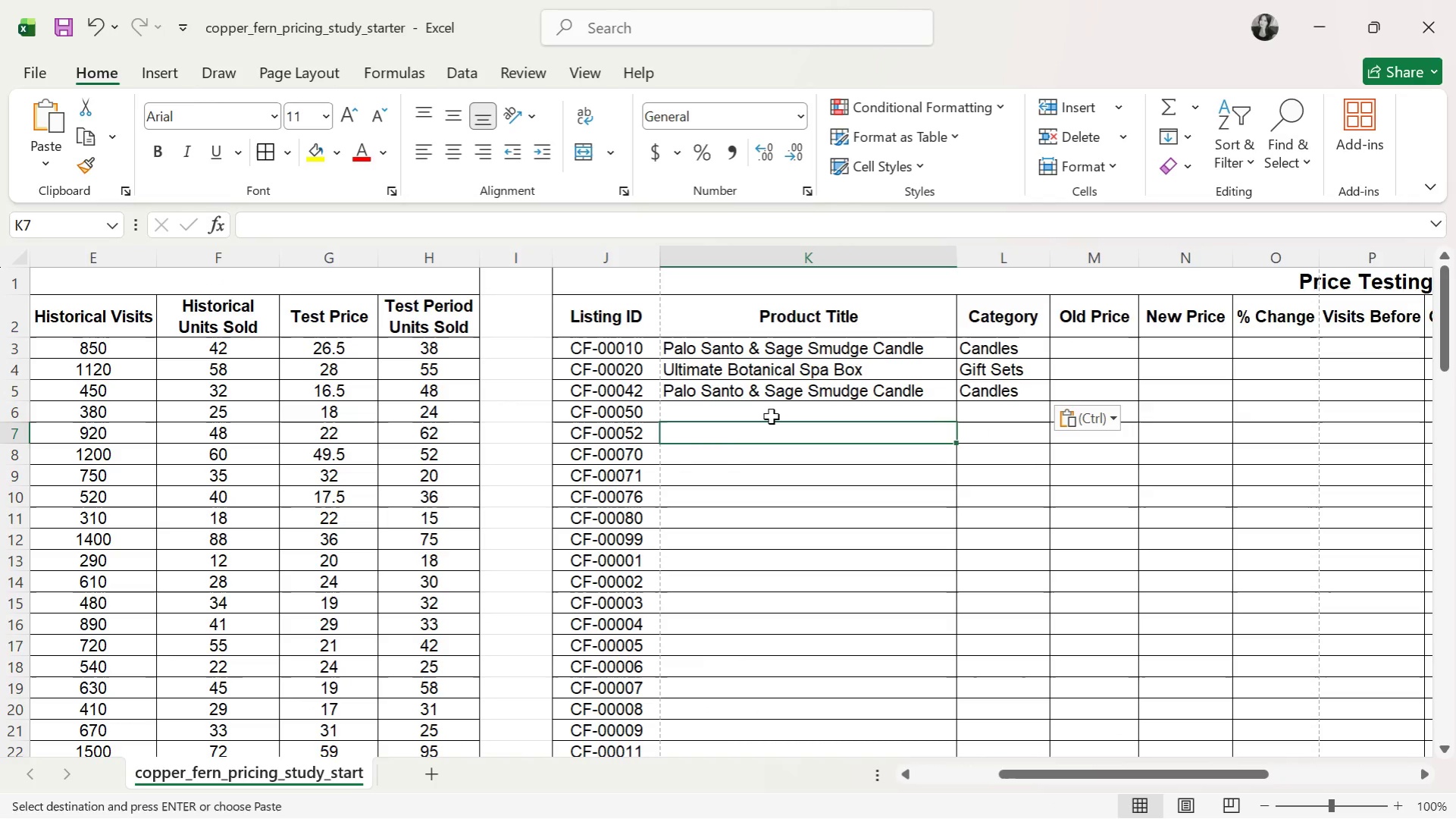 
left_click([771, 415])
 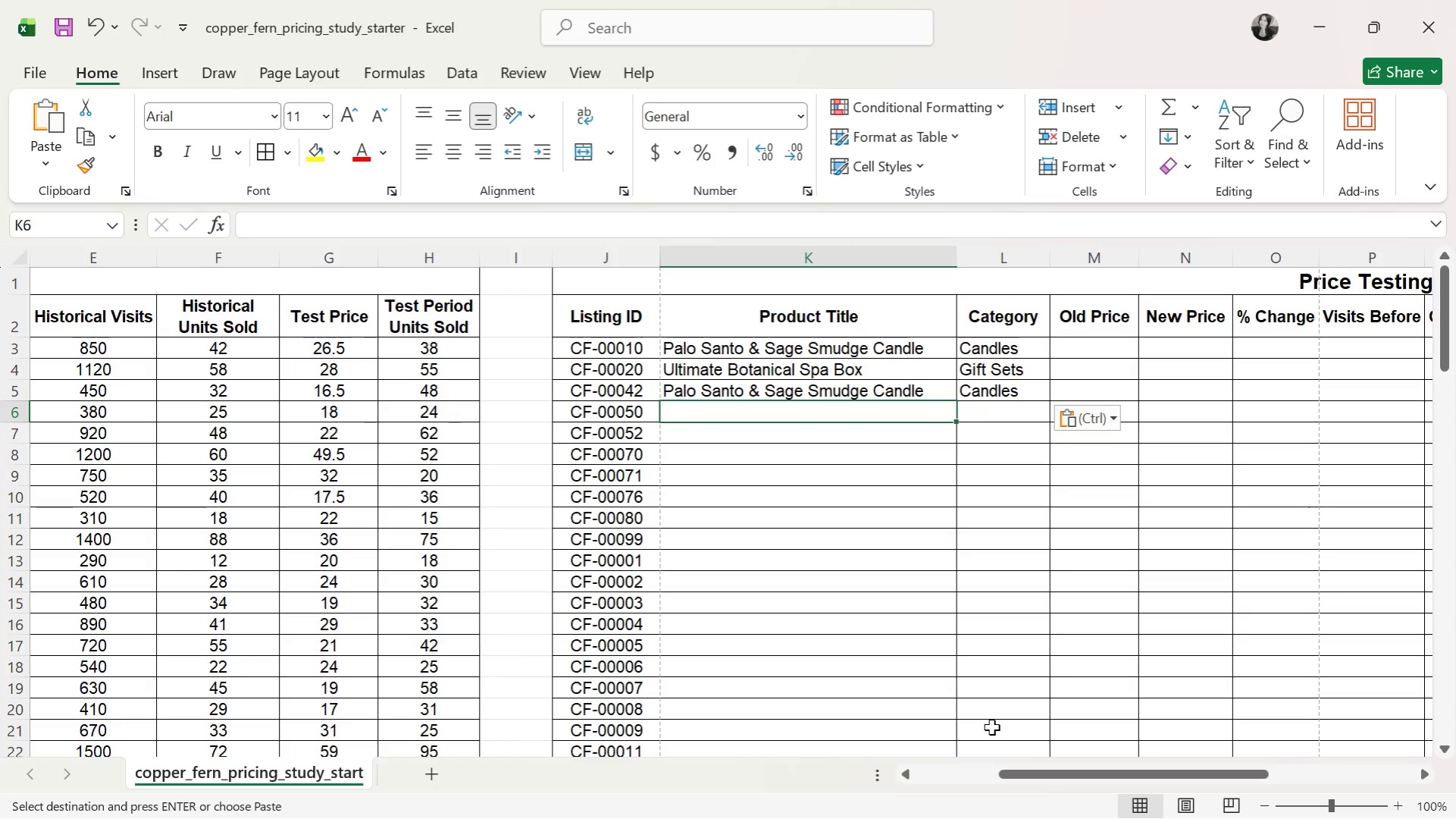 
wait(5.61)
 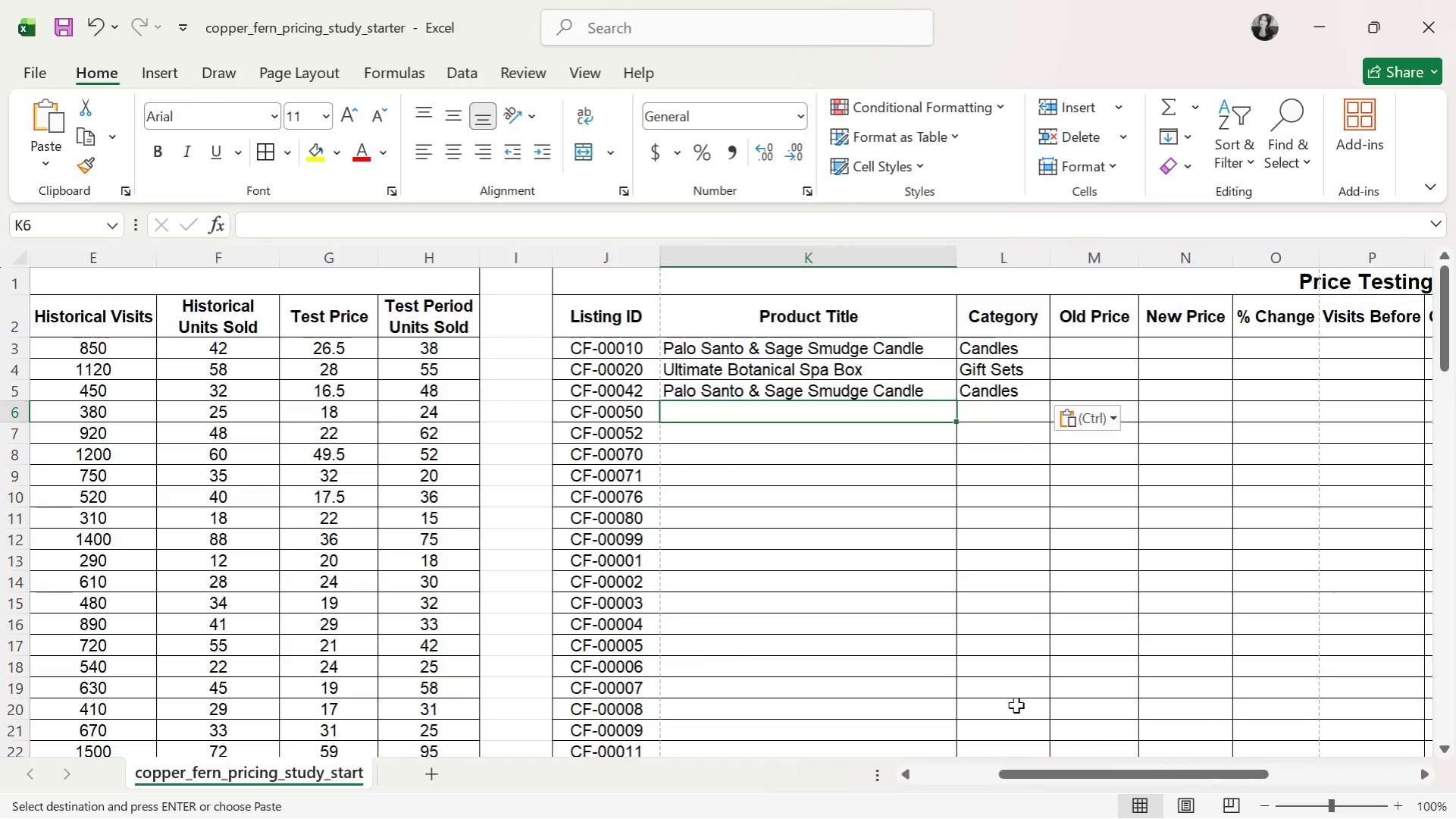 
left_click_drag(start_coordinate=[1074, 767], to_coordinate=[715, 727])
 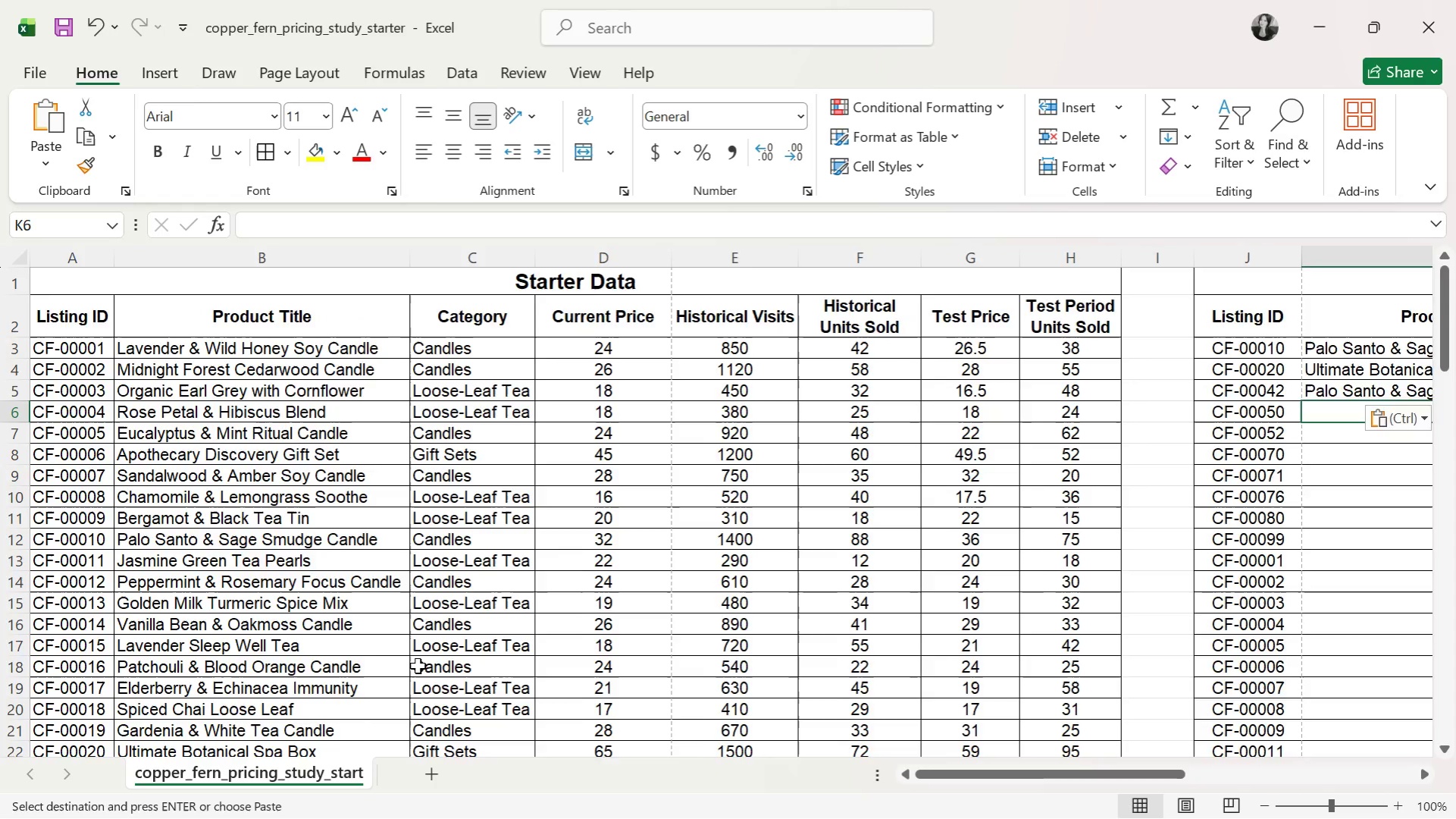 
scroll: coordinate [121, 704], scroll_direction: down, amount: 11.0
 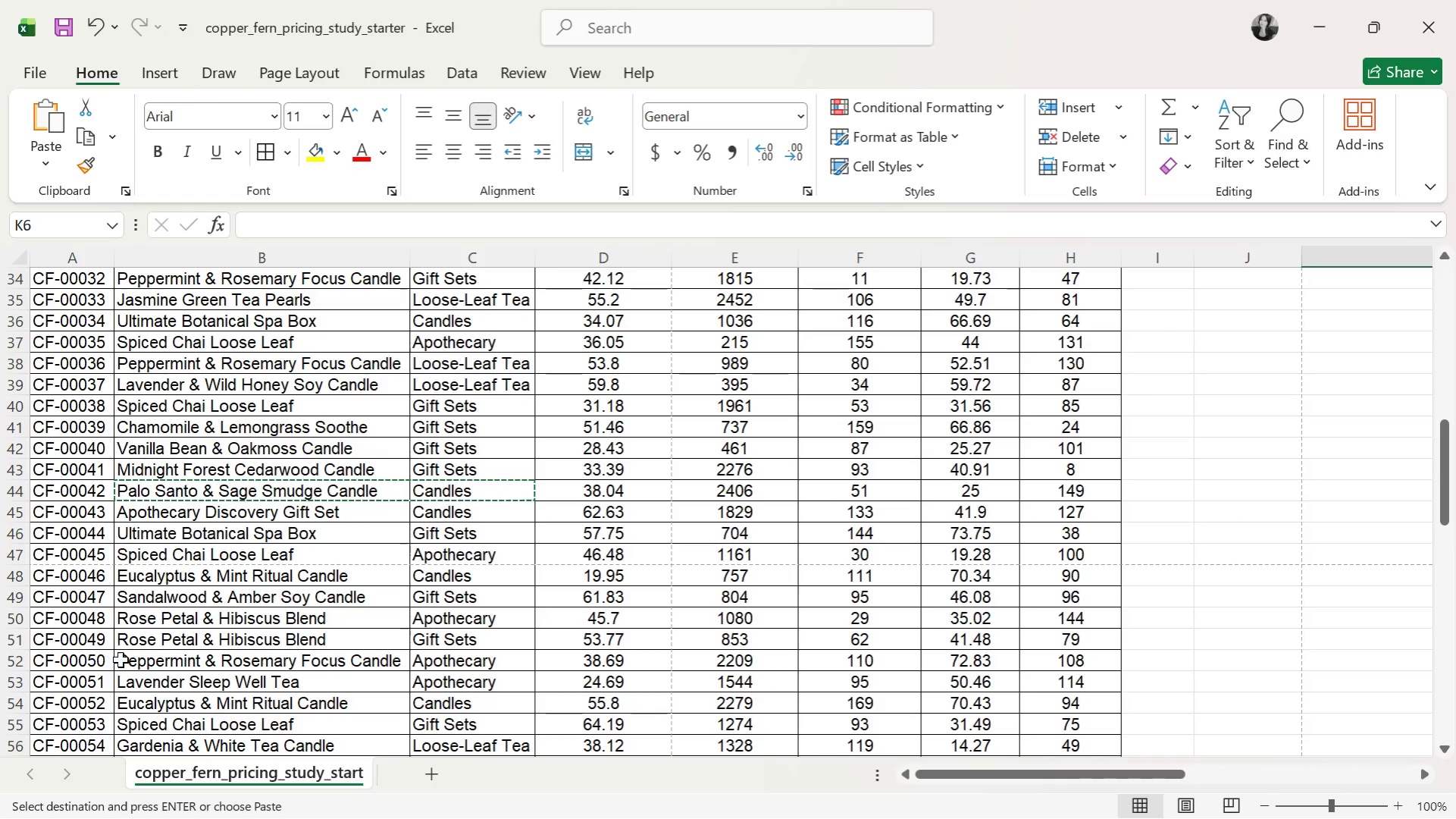 
left_click_drag(start_coordinate=[143, 662], to_coordinate=[459, 662])
 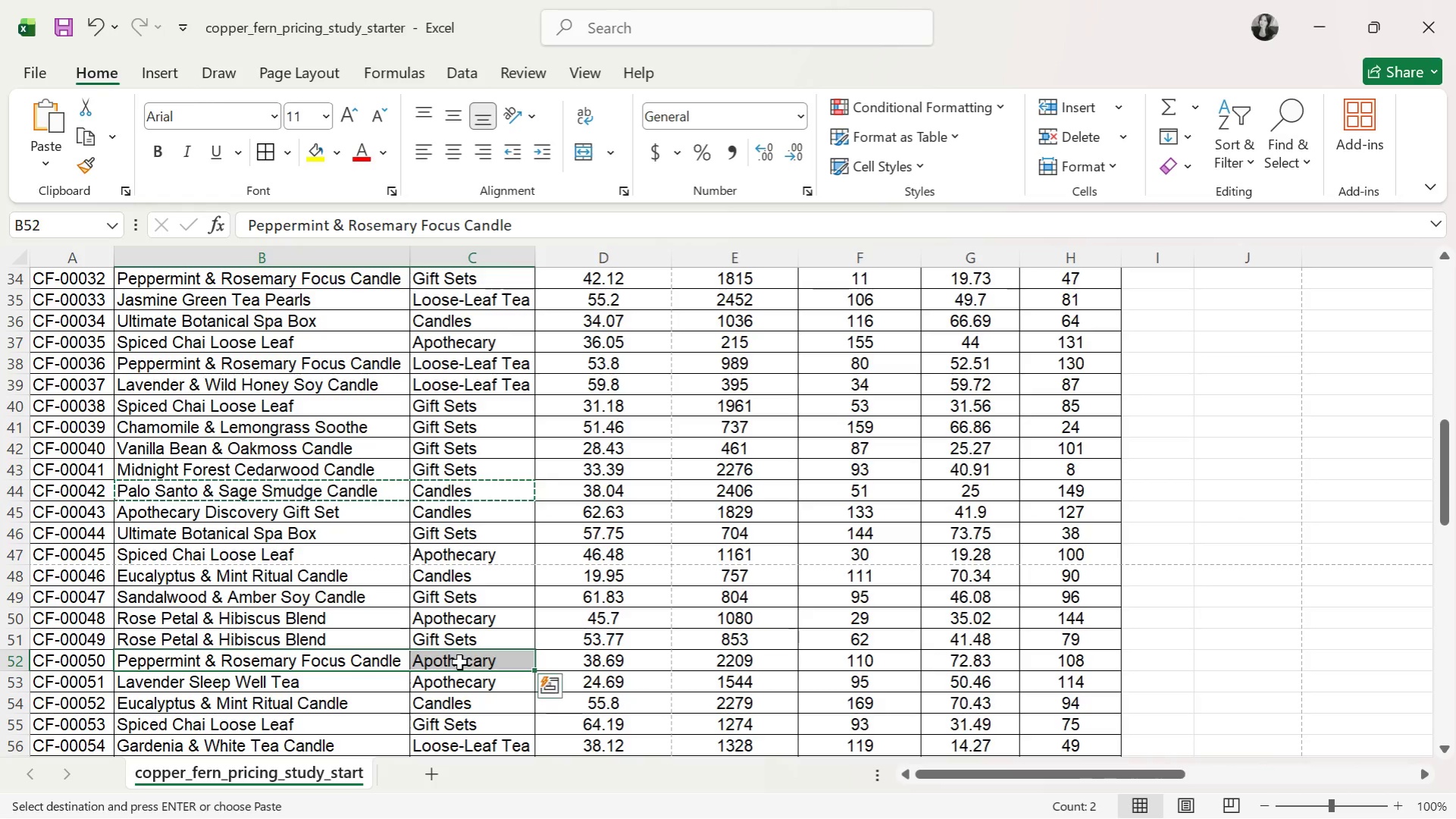 
key(Control+C)
 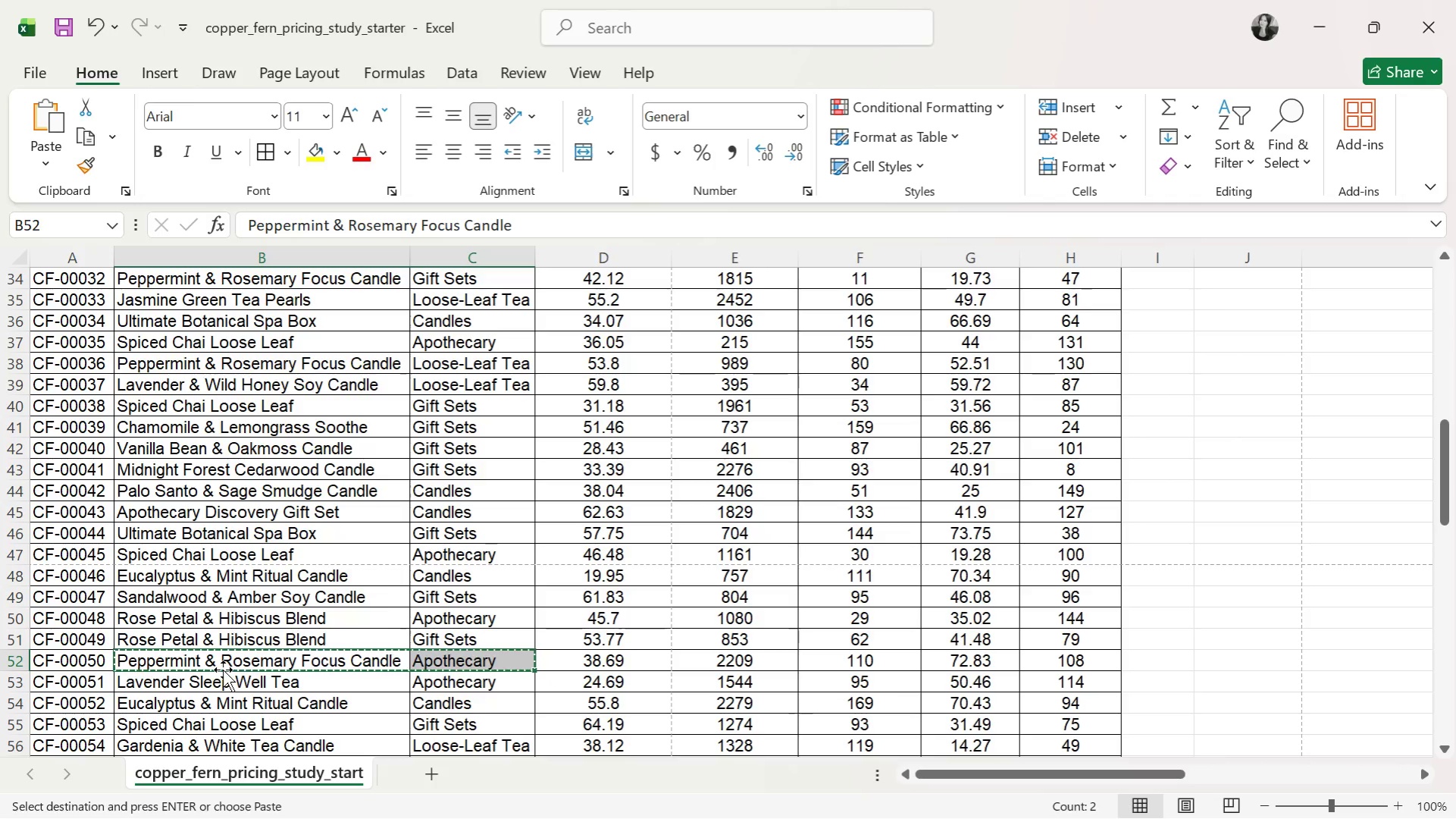 
wait(13.02)
 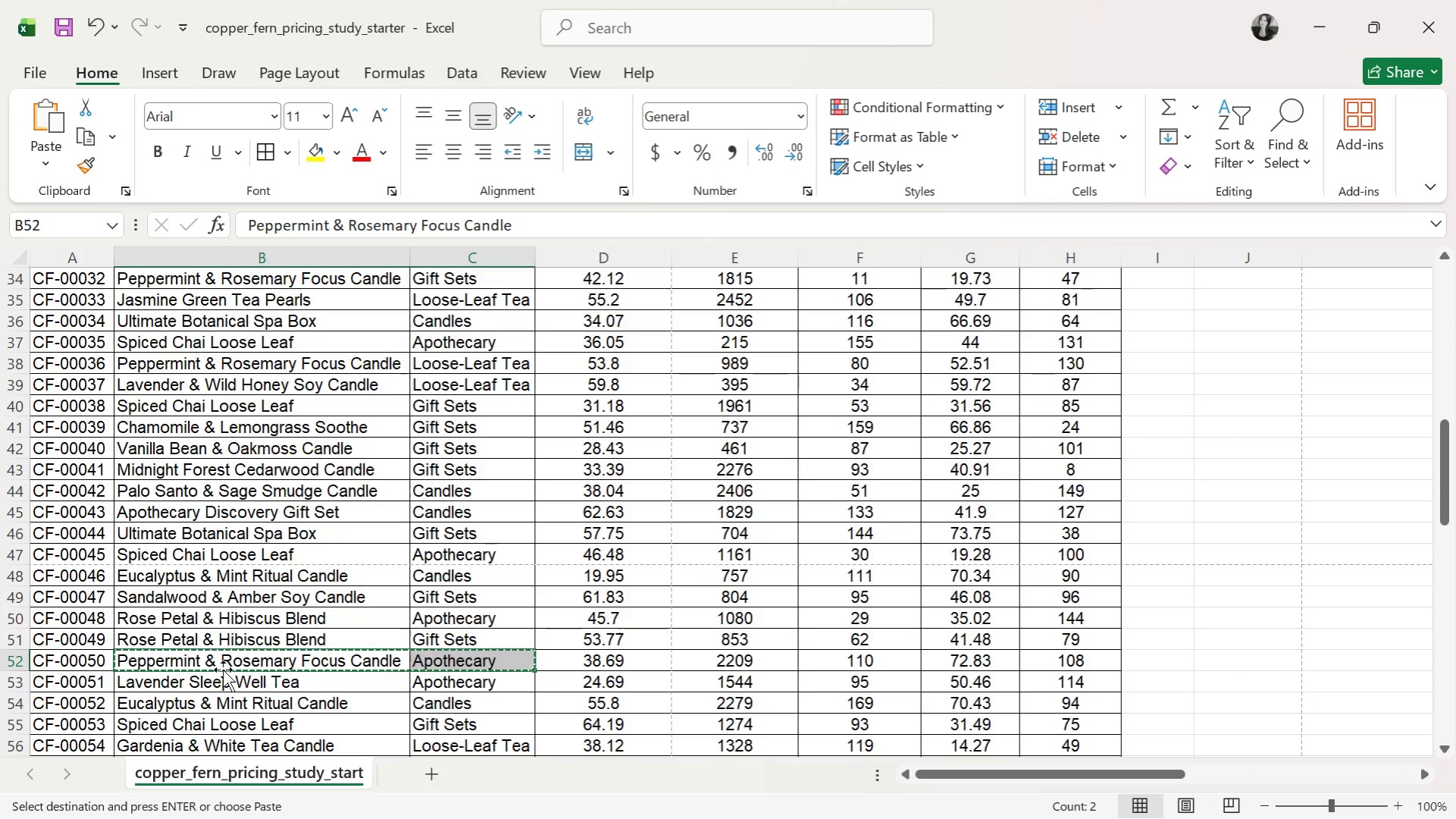 
key(Alt+Tab)